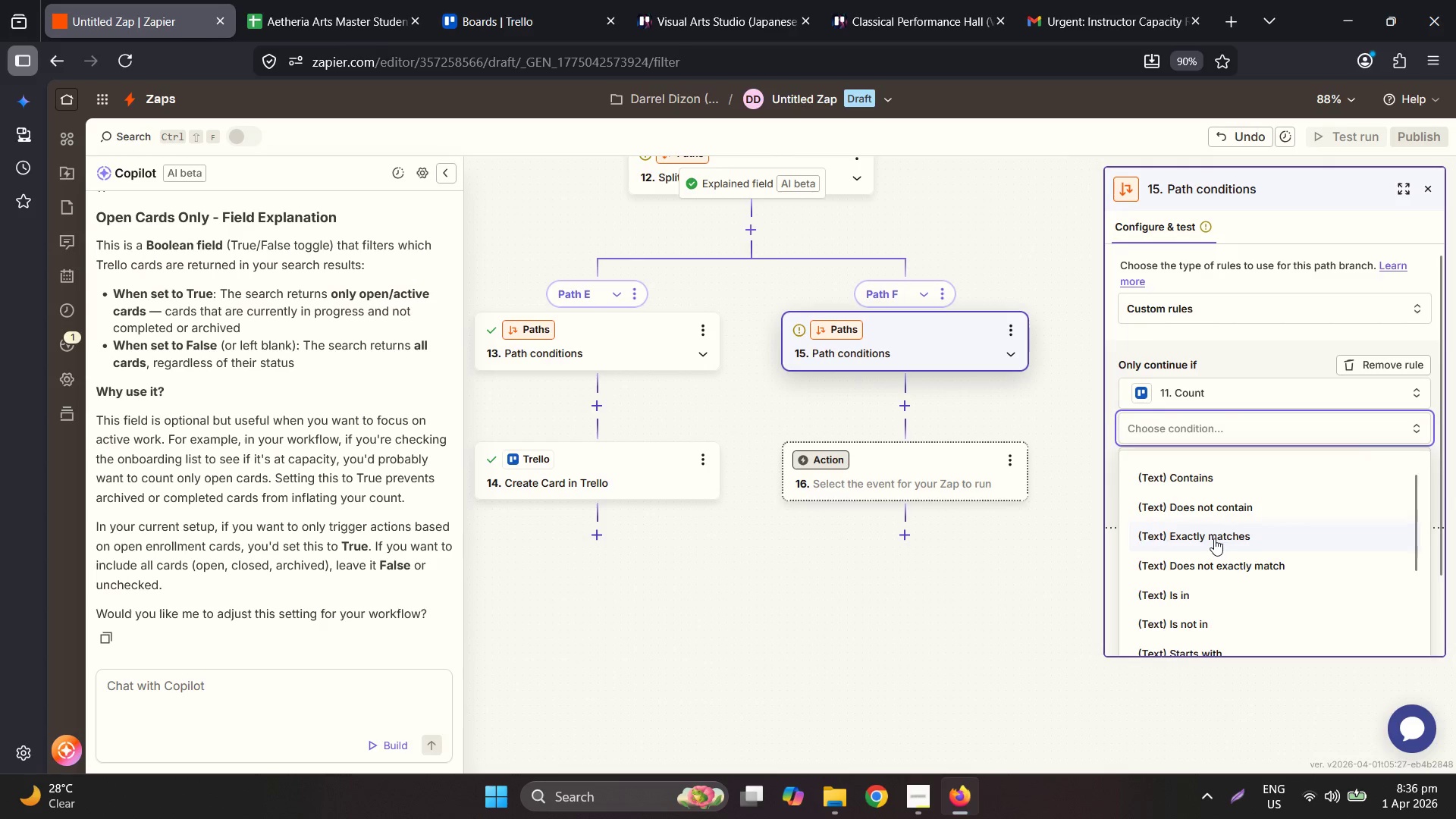 
scroll: coordinate [1215, 538], scroll_direction: down, amount: 2.0
 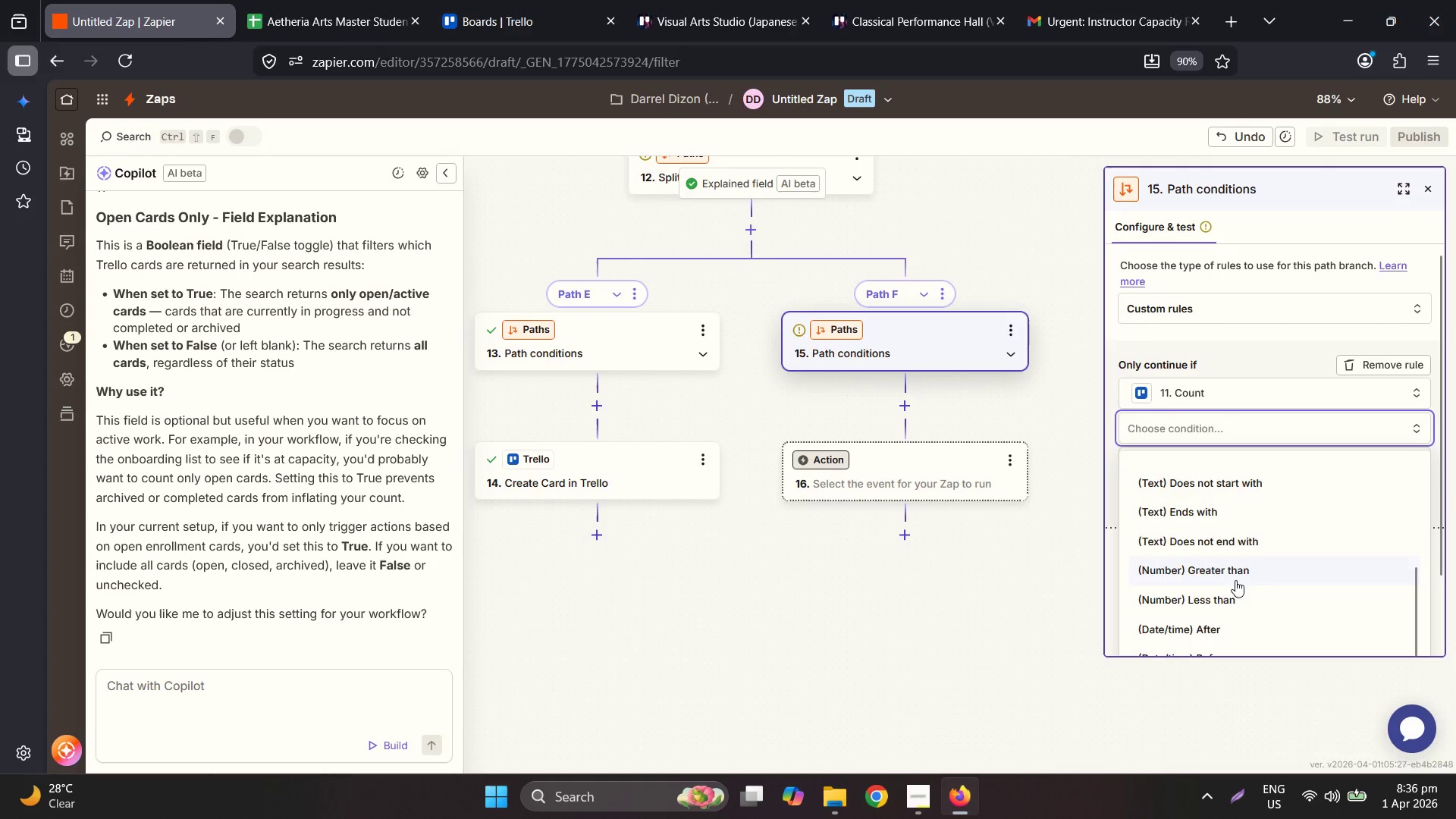 
left_click([1201, 465])
 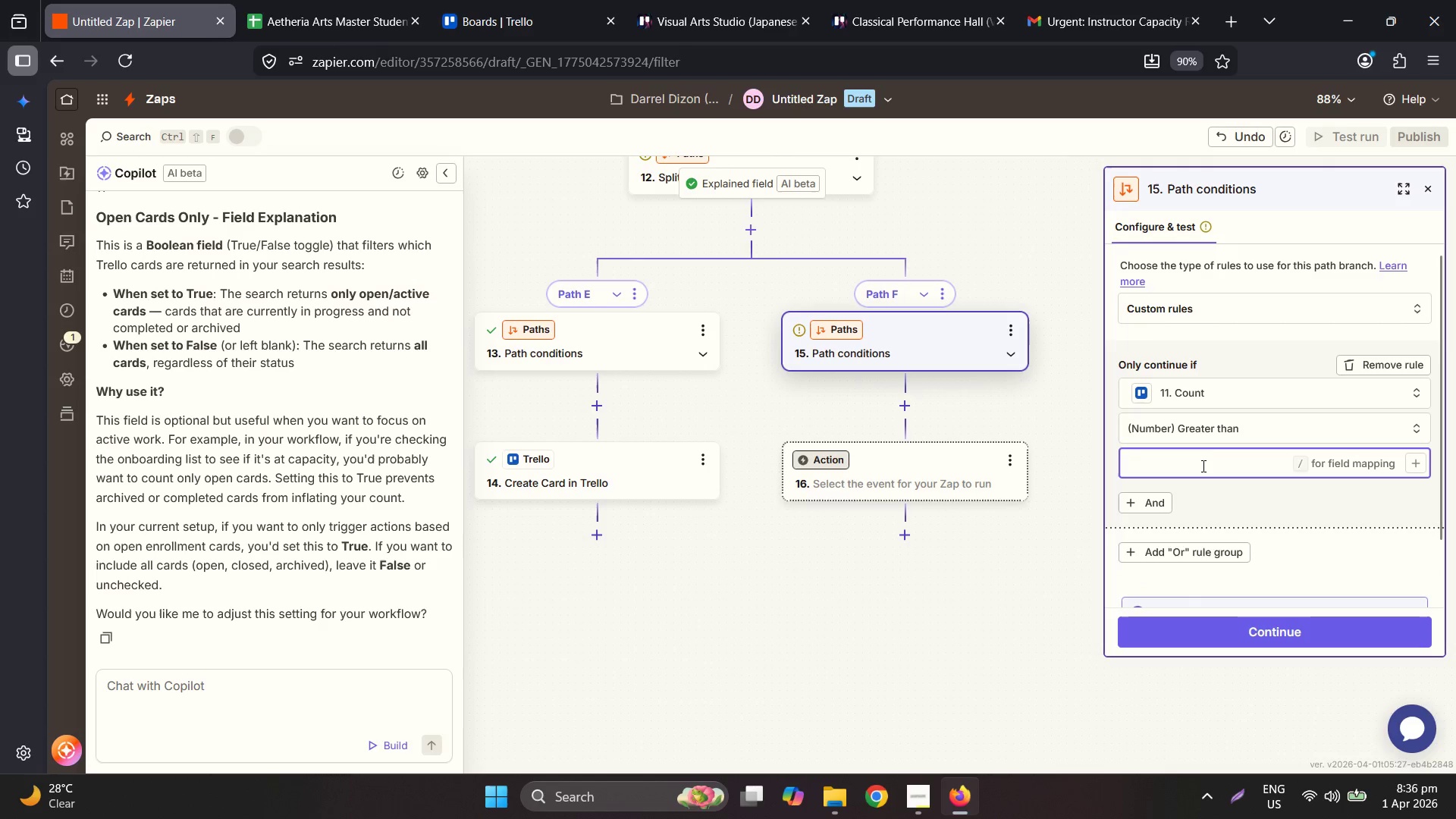 
key(Numpad1)
 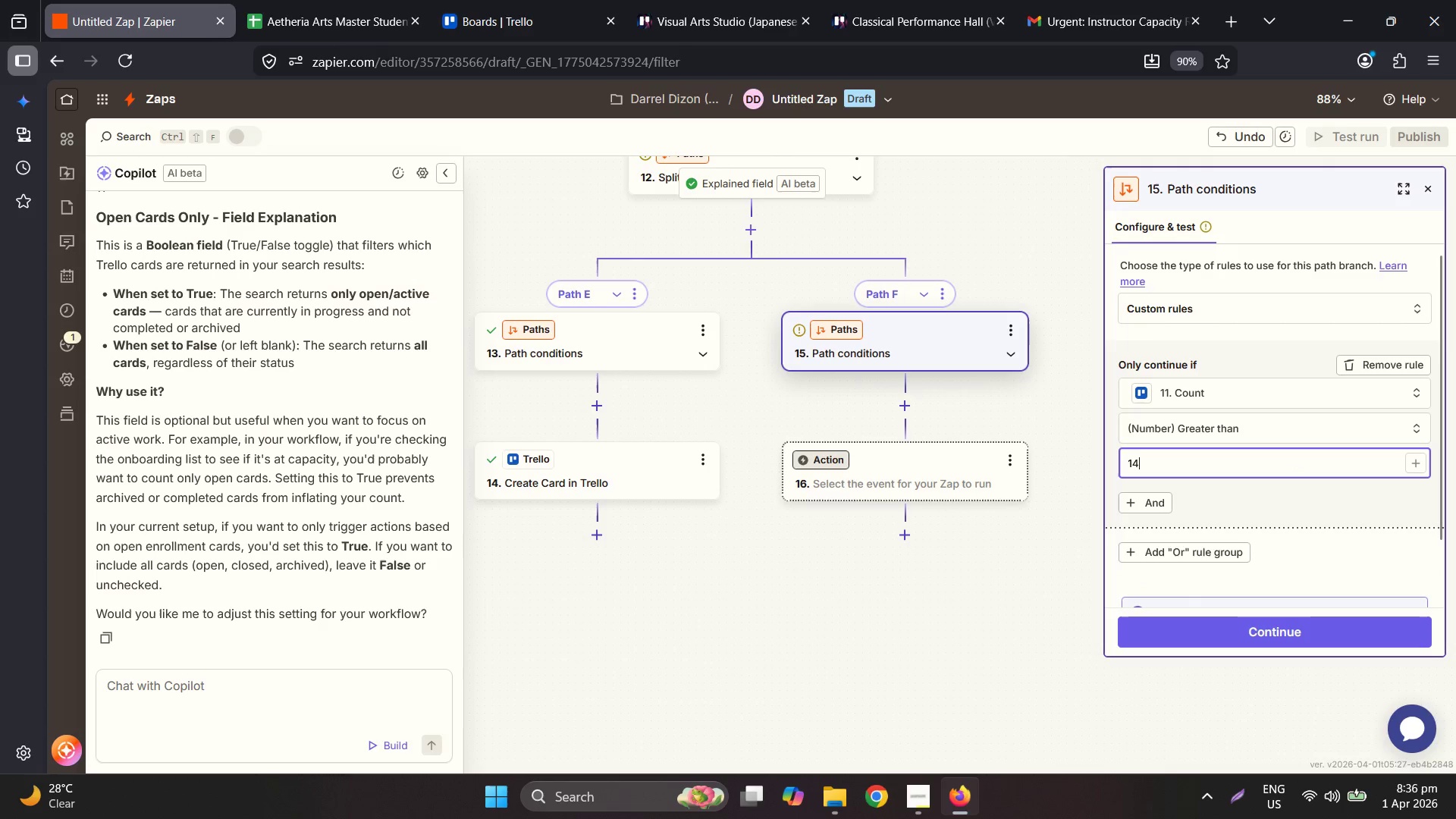 
key(Numpad4)
 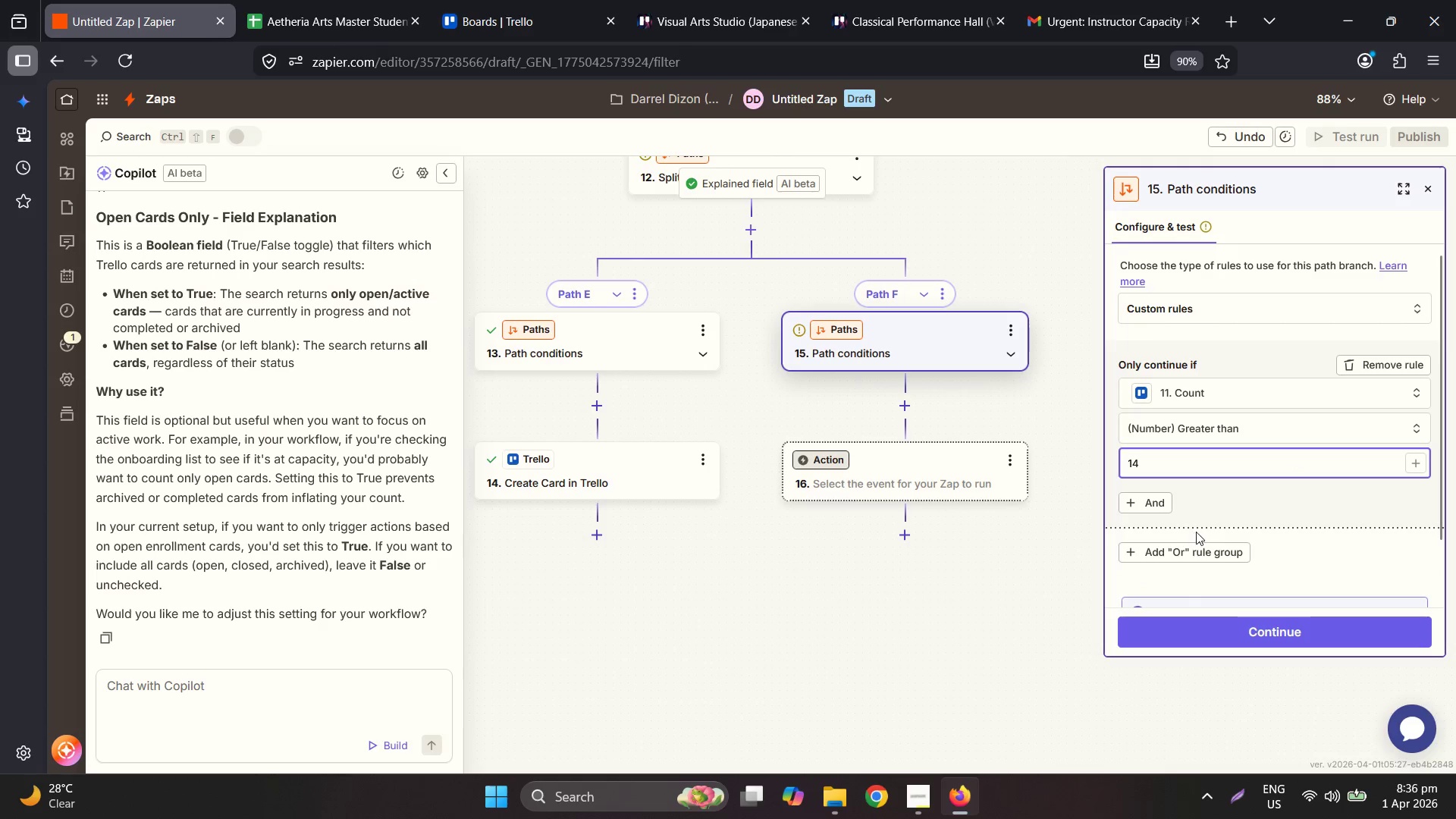 
left_click([1259, 479])
 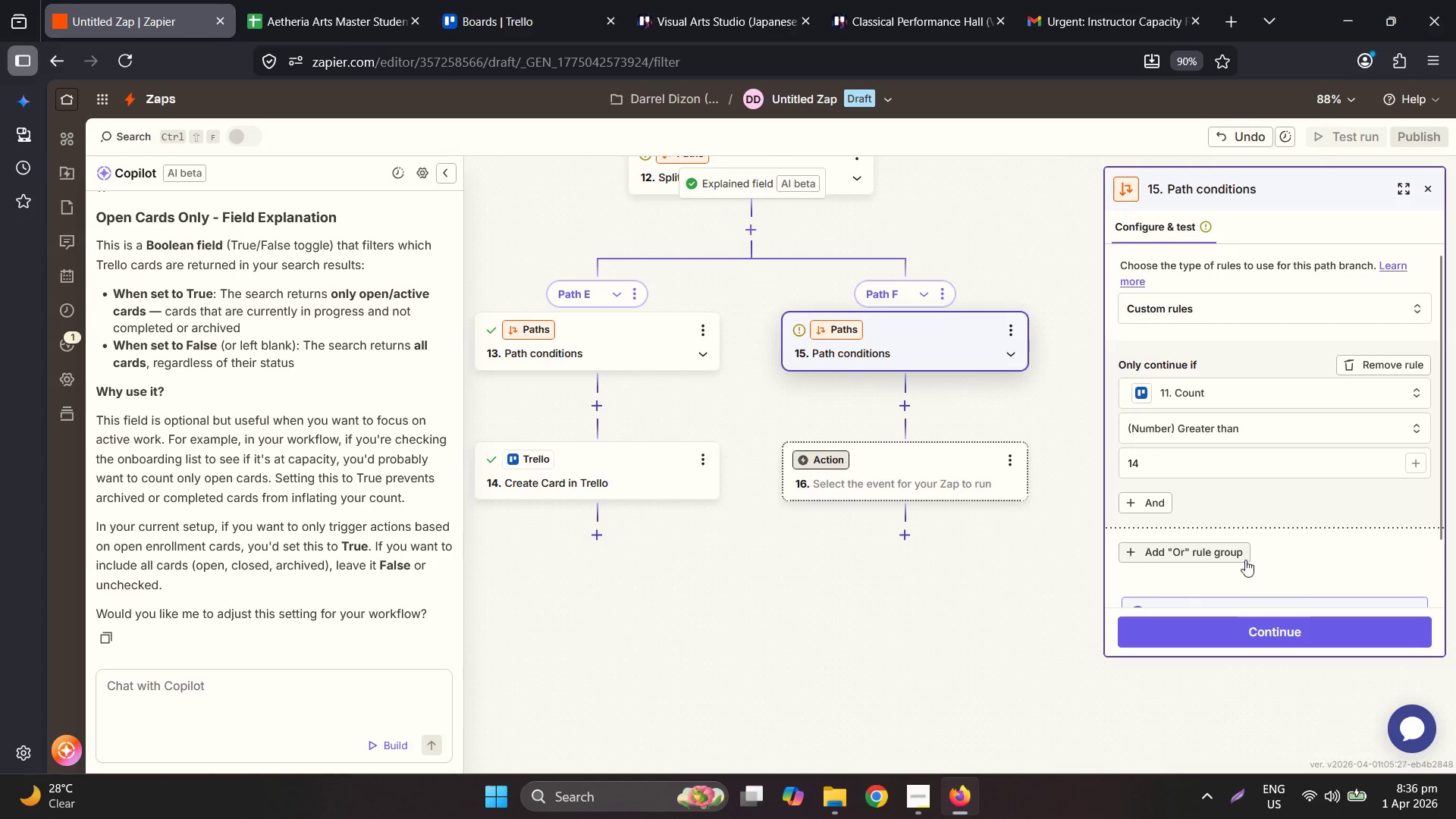 
scroll: coordinate [1316, 473], scroll_direction: down, amount: 5.0
 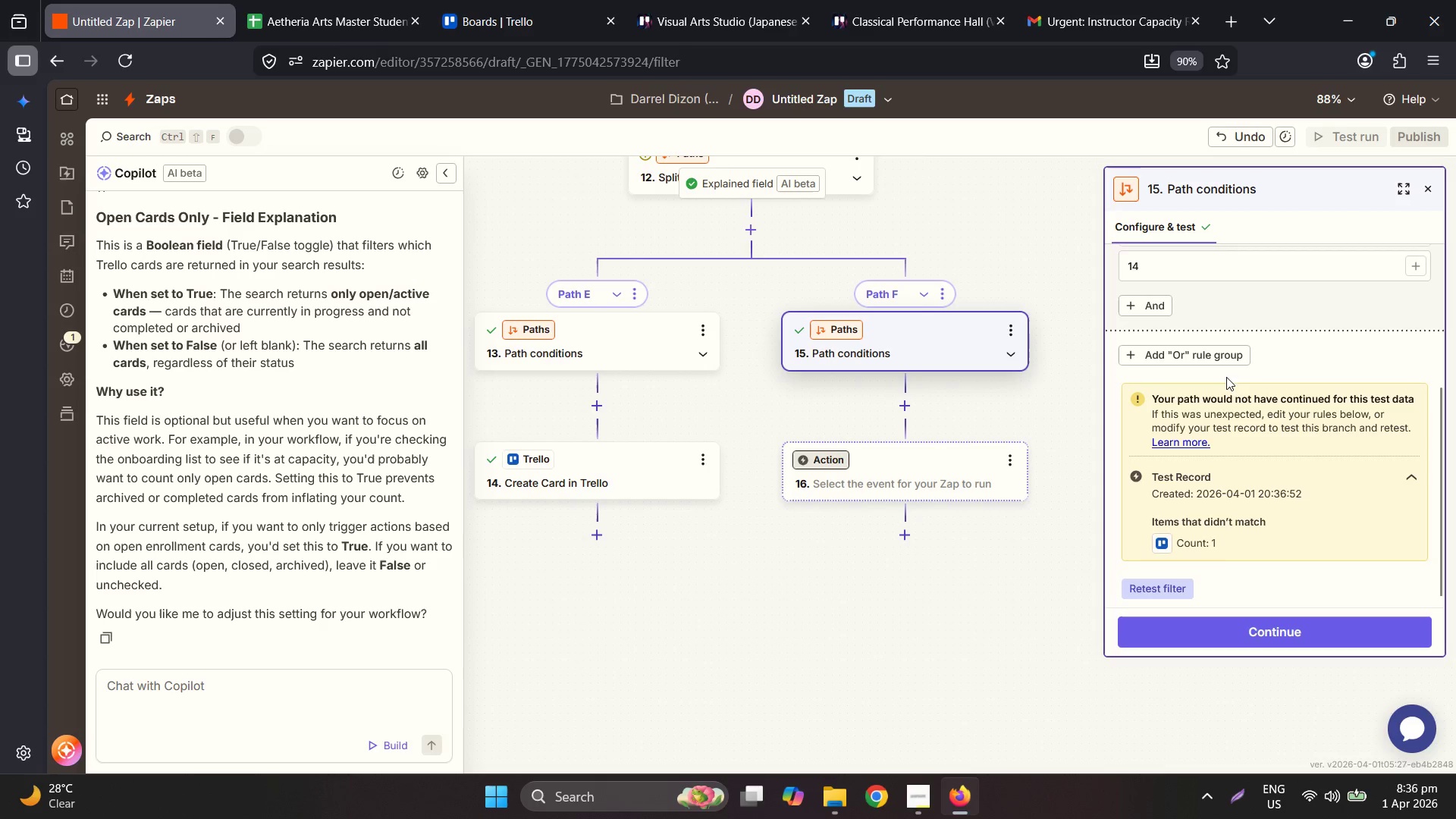 
left_click([929, 469])
 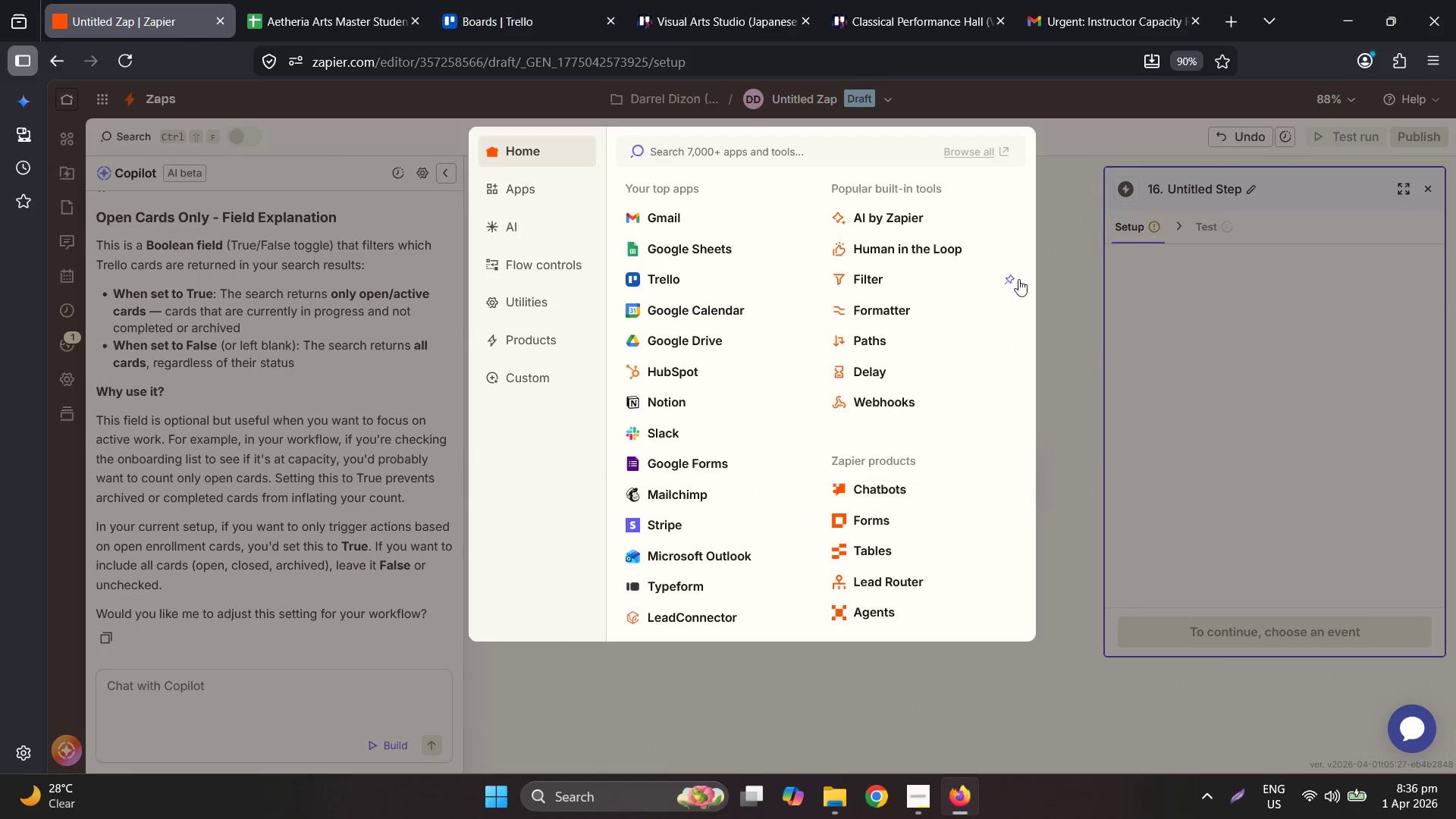 
left_click([1067, 271])
 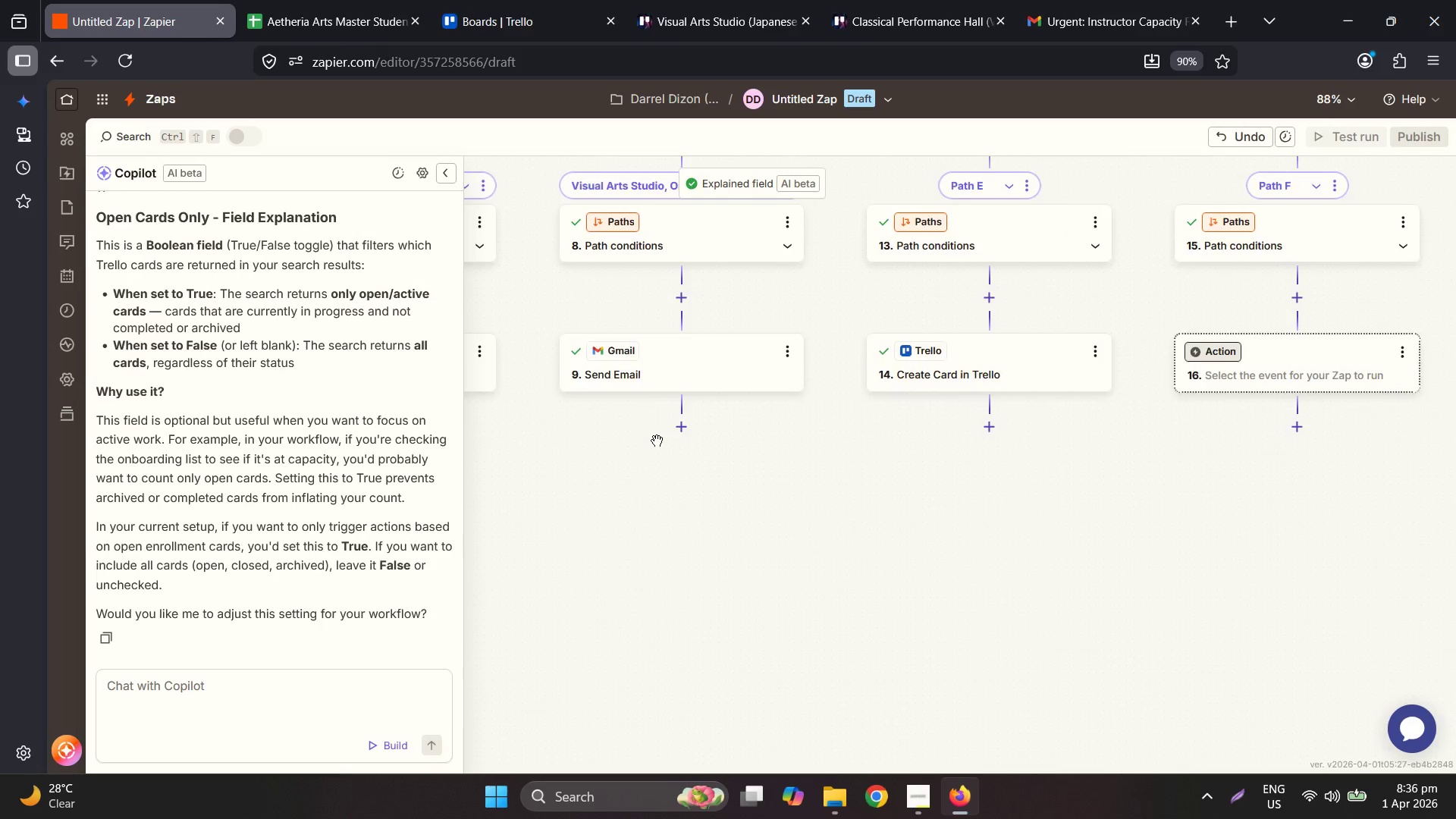 
left_click([996, 411])
 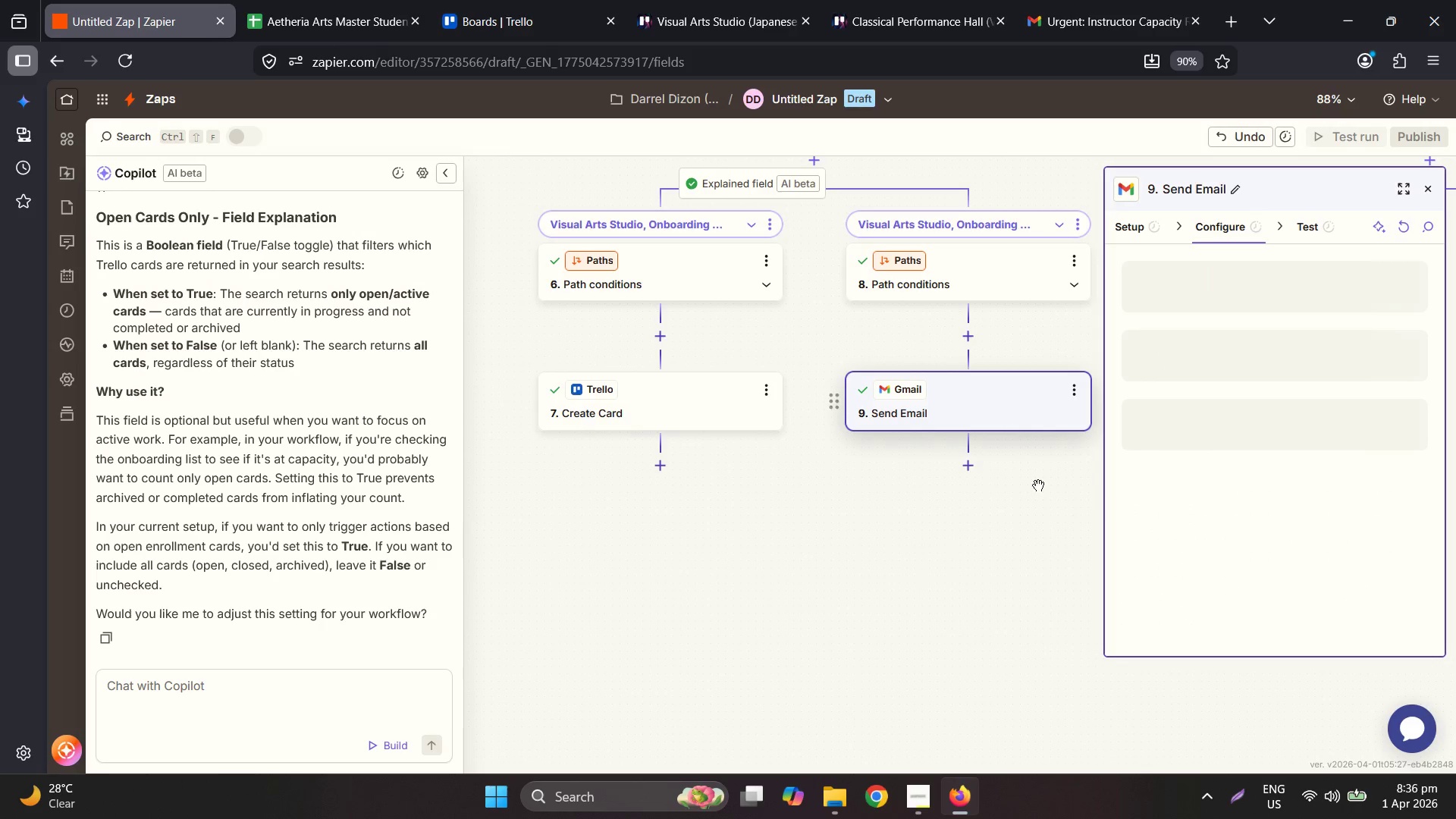 
left_click([1071, 388])